 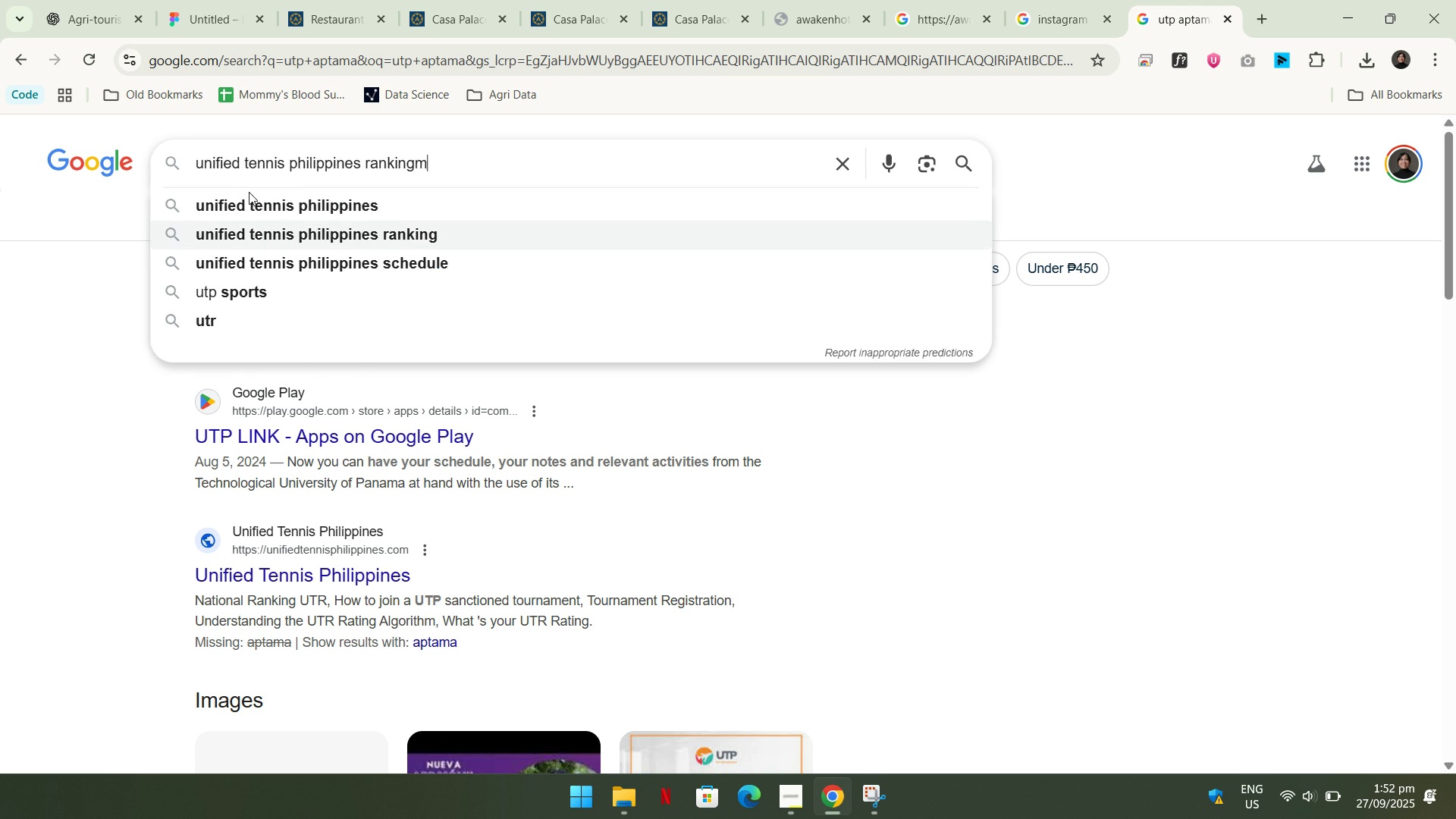 
key(M)
 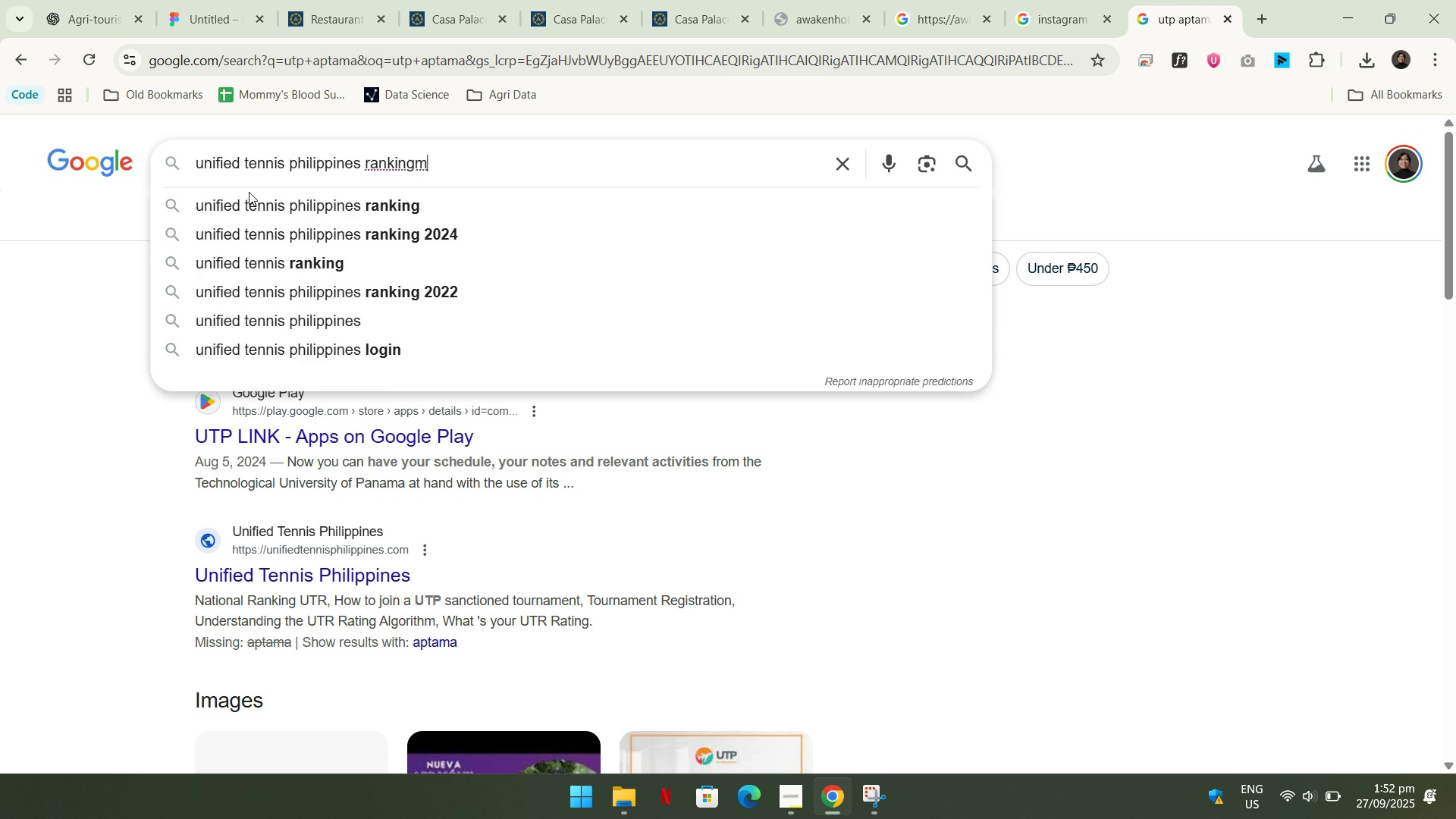 
key(Space)
 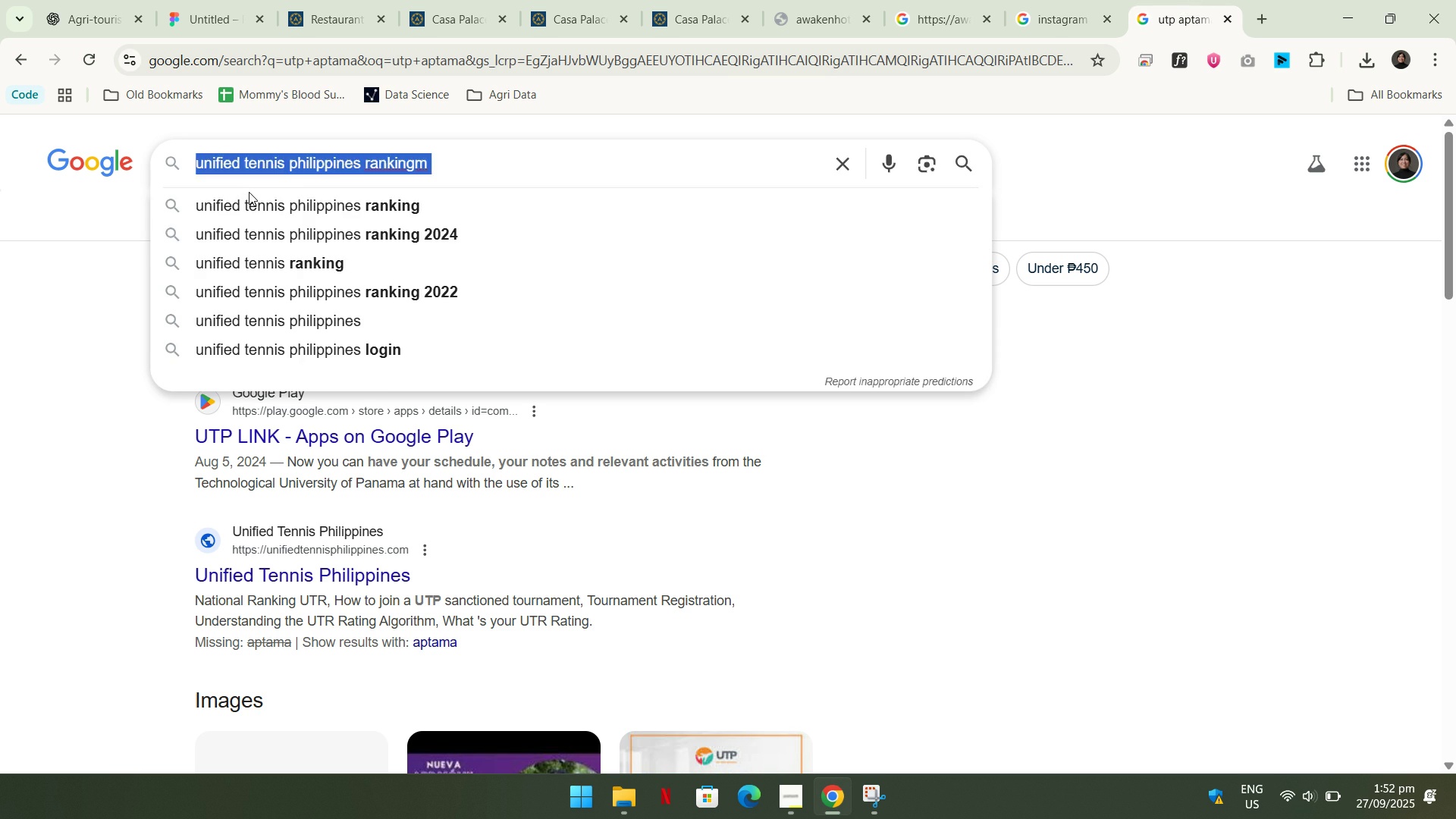 
key(Control+ControlLeft)
 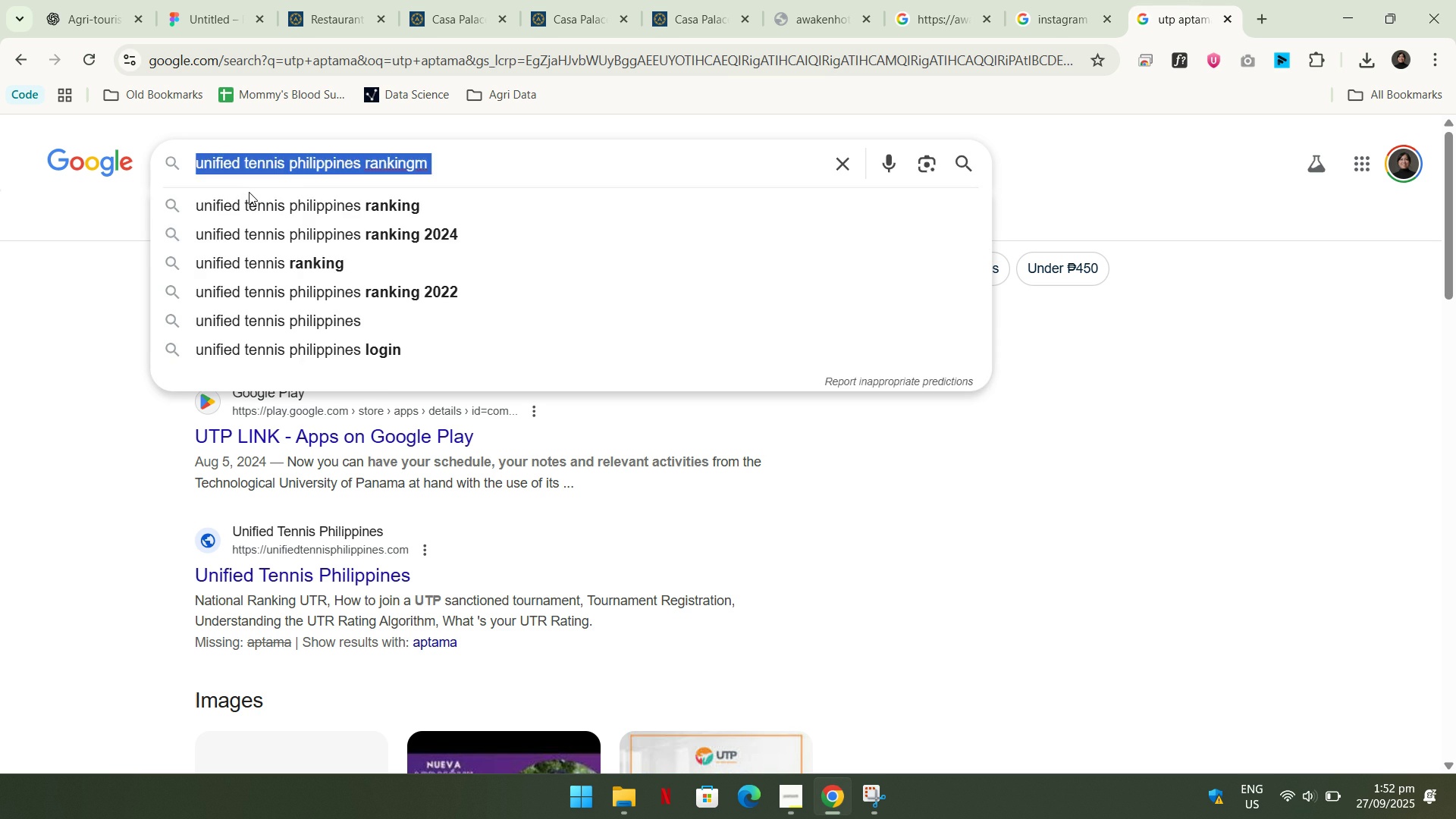 
key(Control+A)
 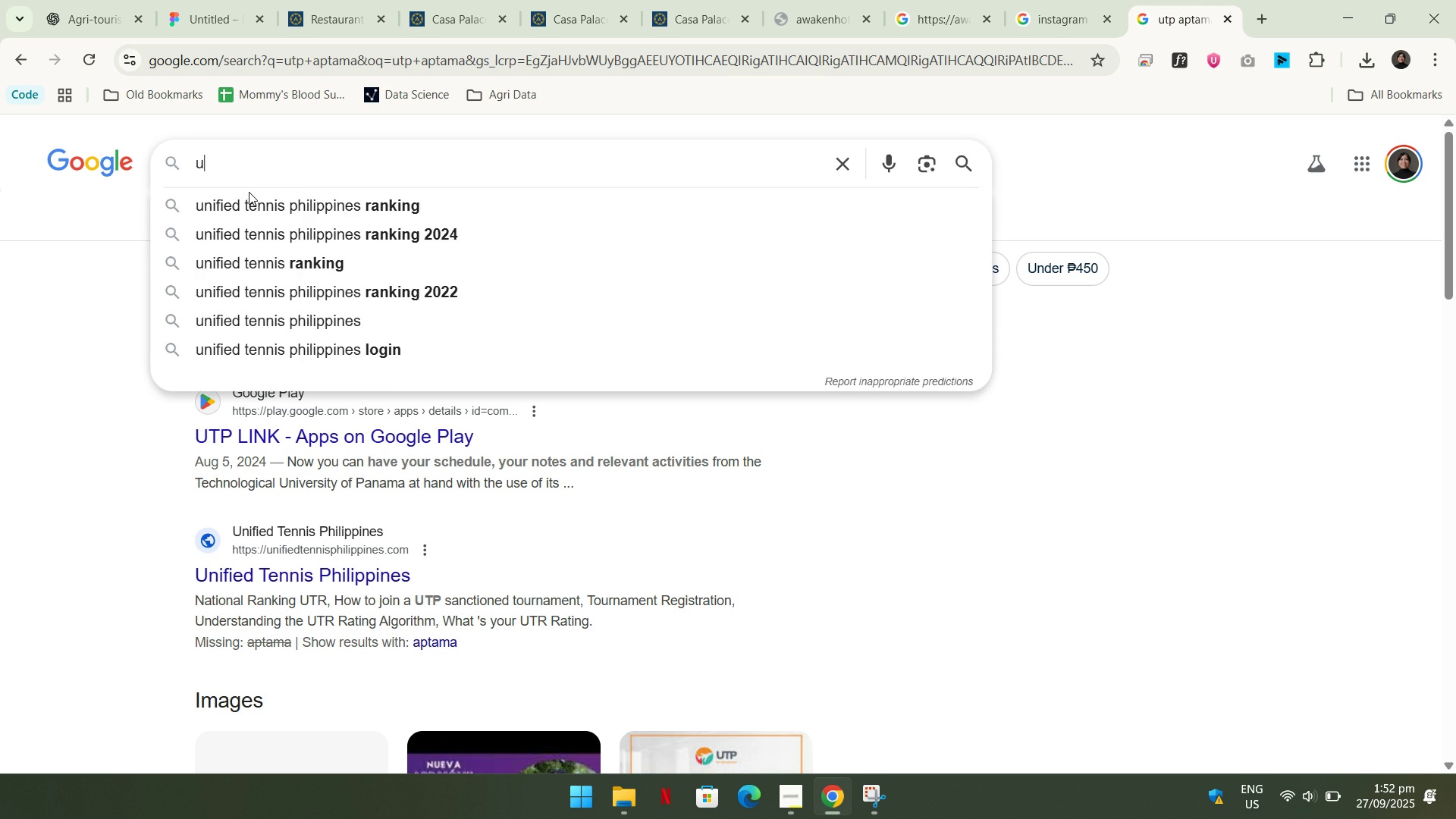 
type(utm aptima )
 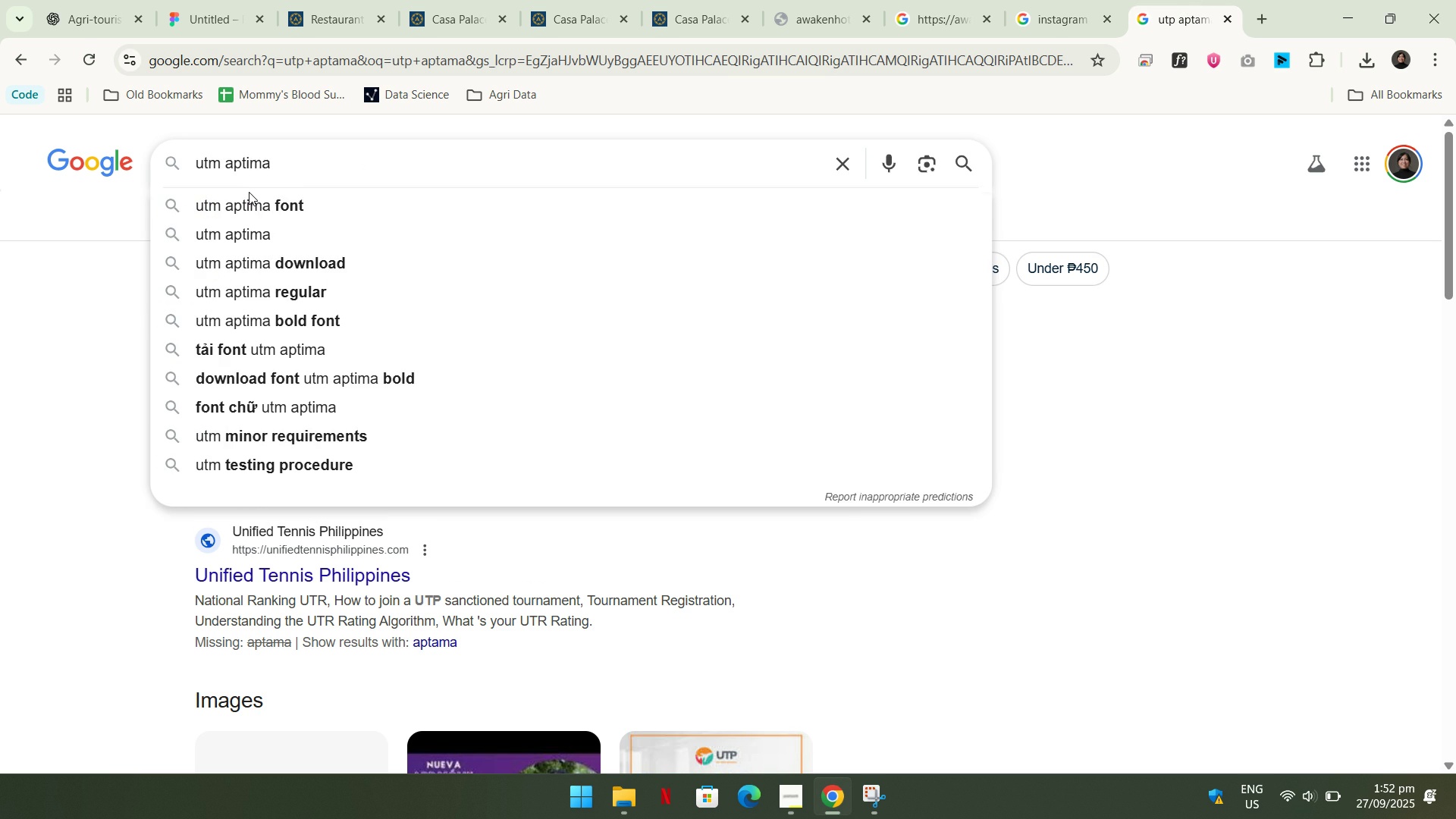 
key(ArrowDown)
 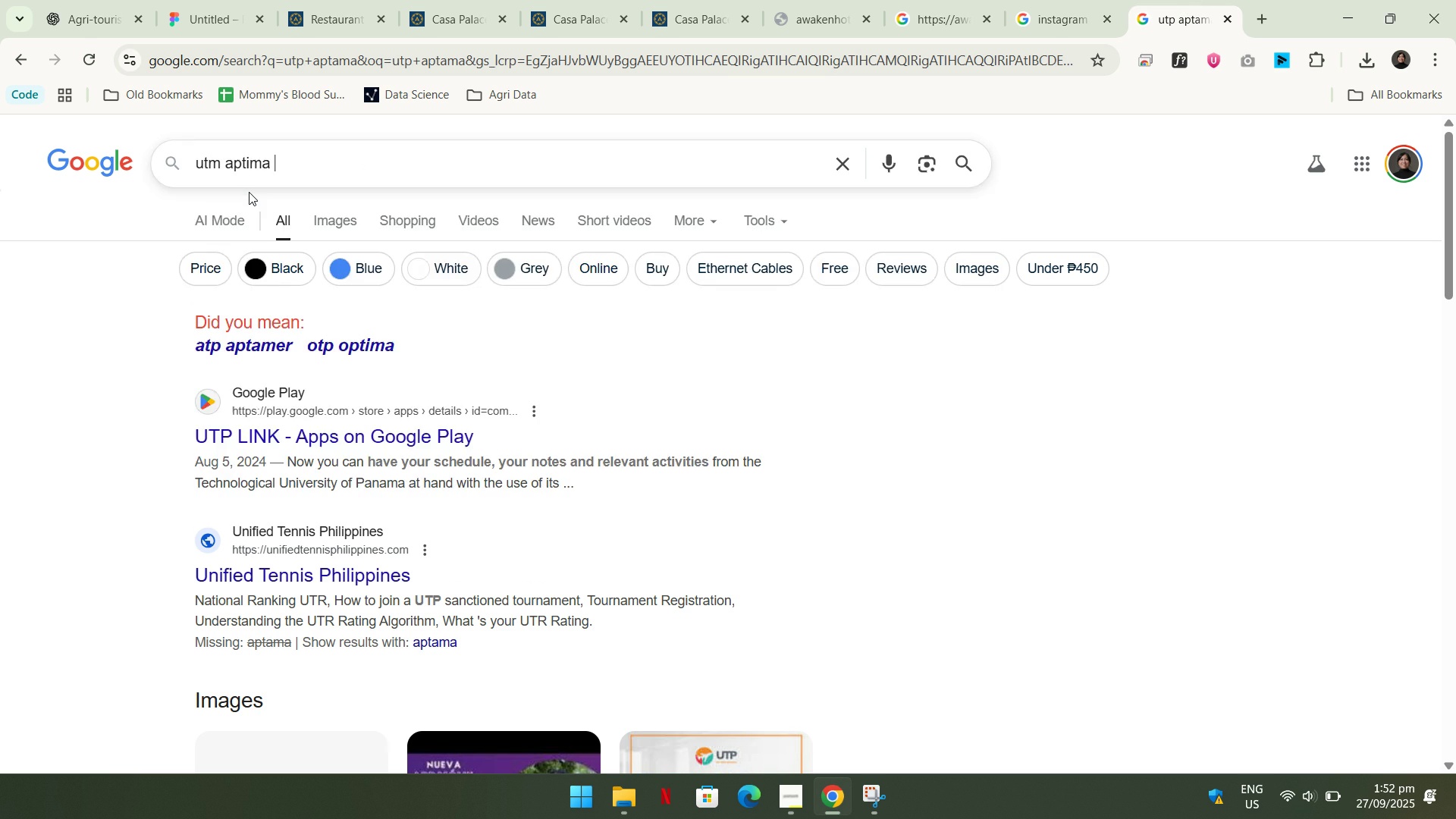 
key(Enter)